 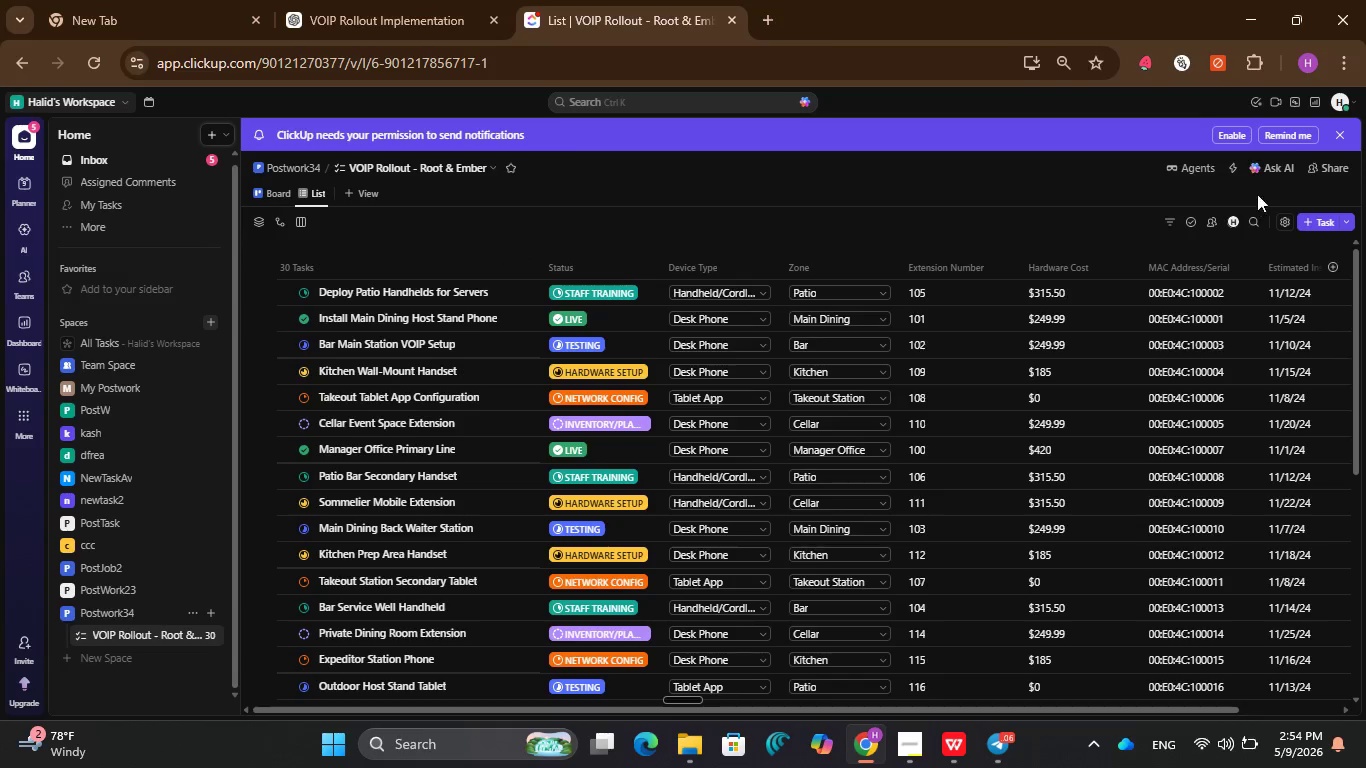 
left_click([1226, 177])
 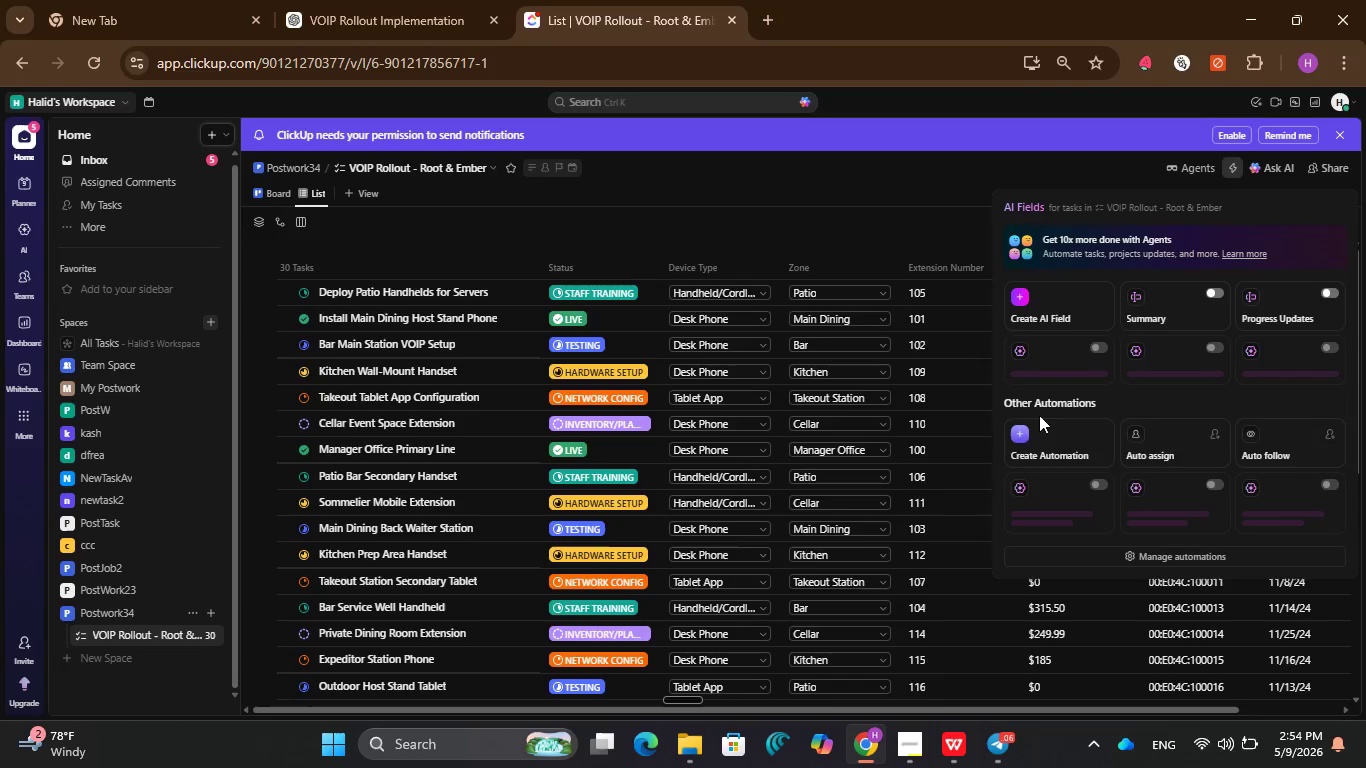 
left_click([1034, 440])
 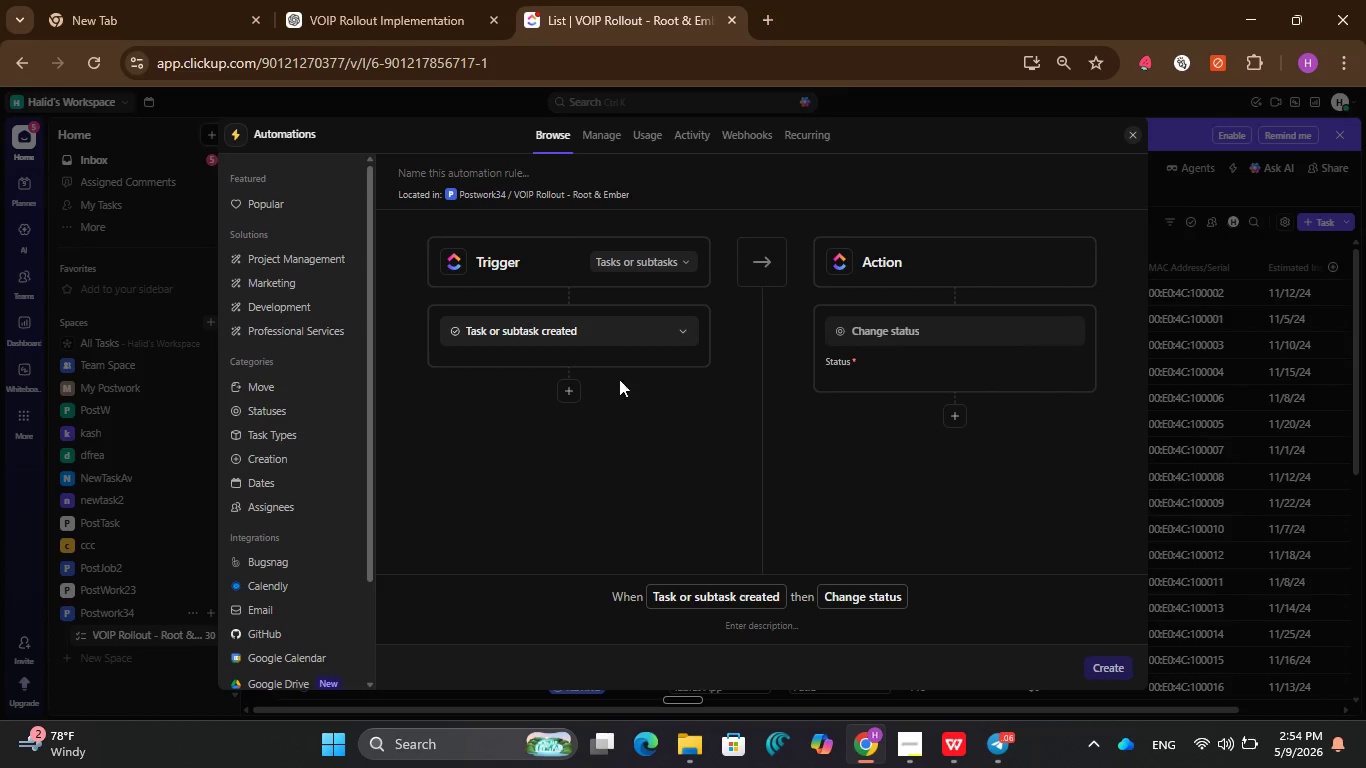 
left_click([547, 318])
 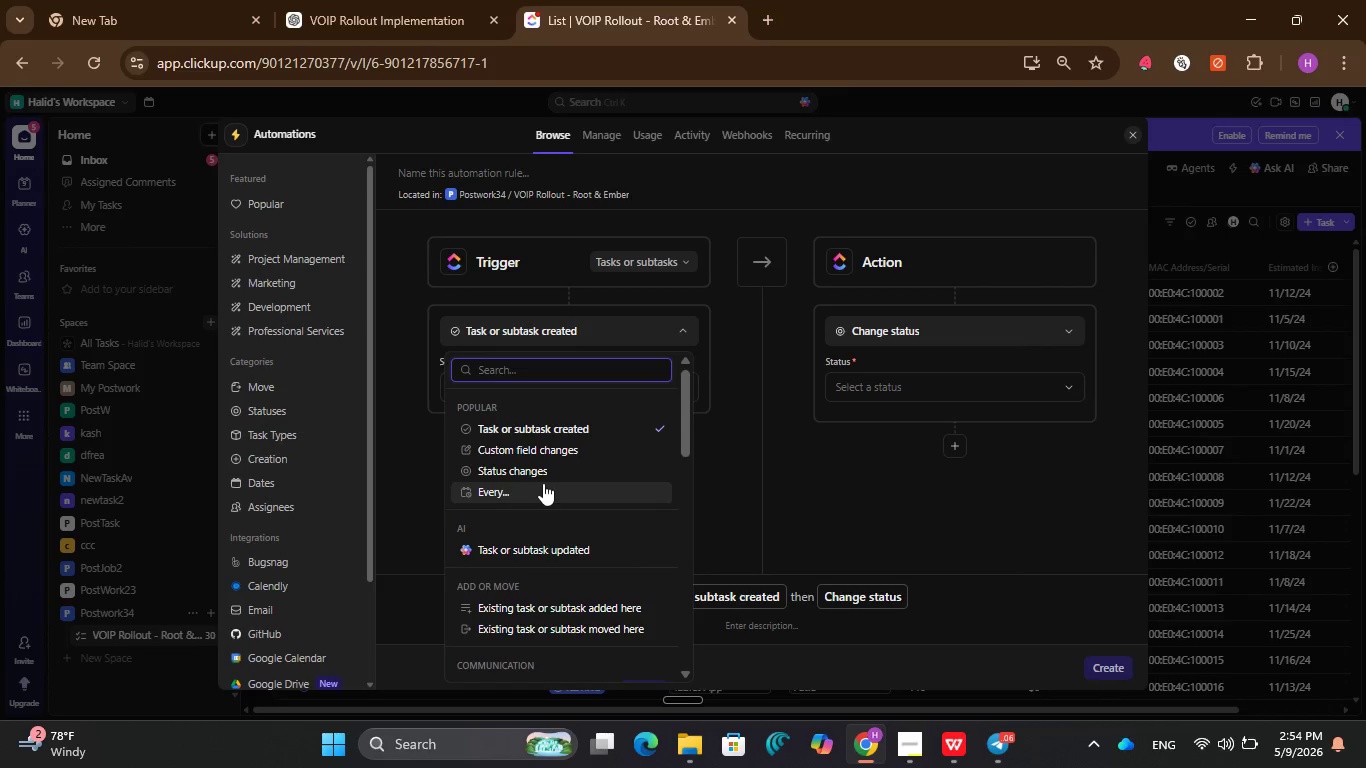 
left_click([537, 472])
 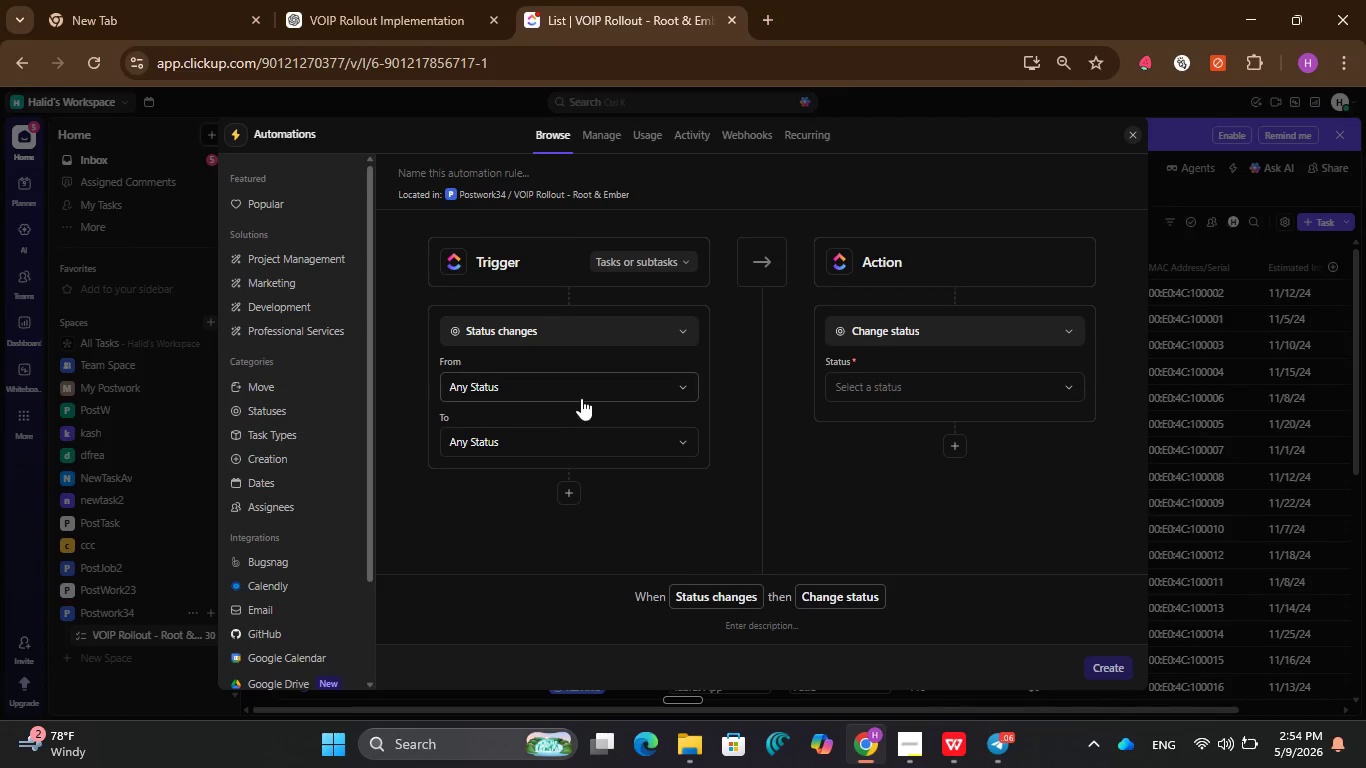 
left_click([581, 390])
 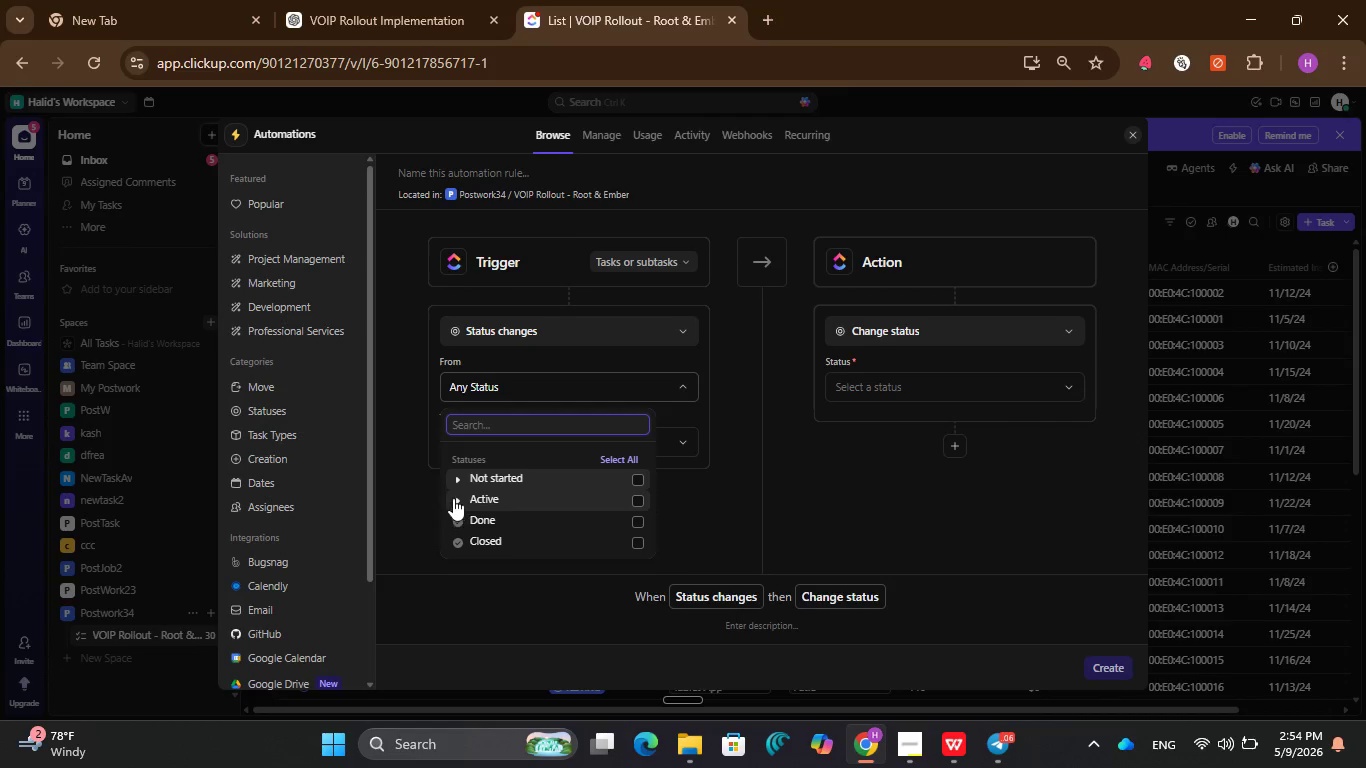 
left_click([453, 497])
 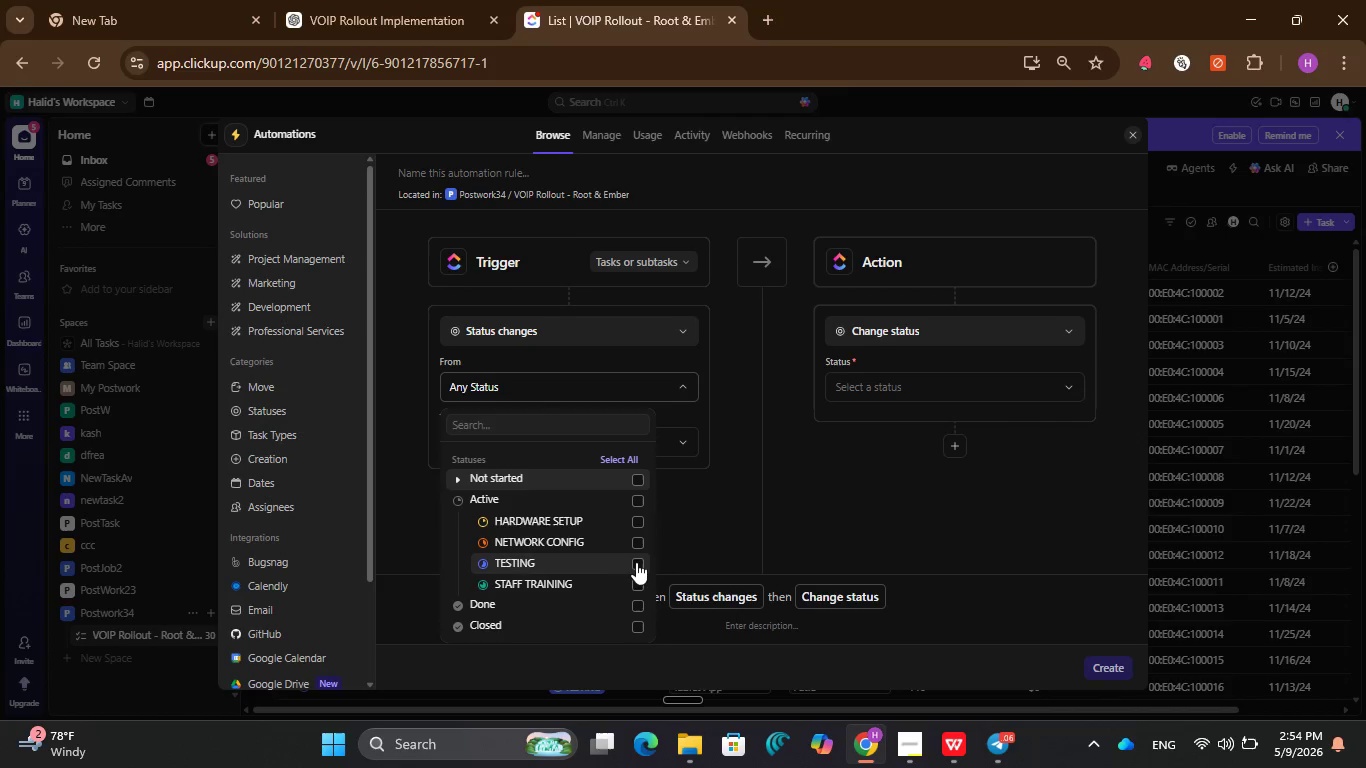 
left_click([639, 559])
 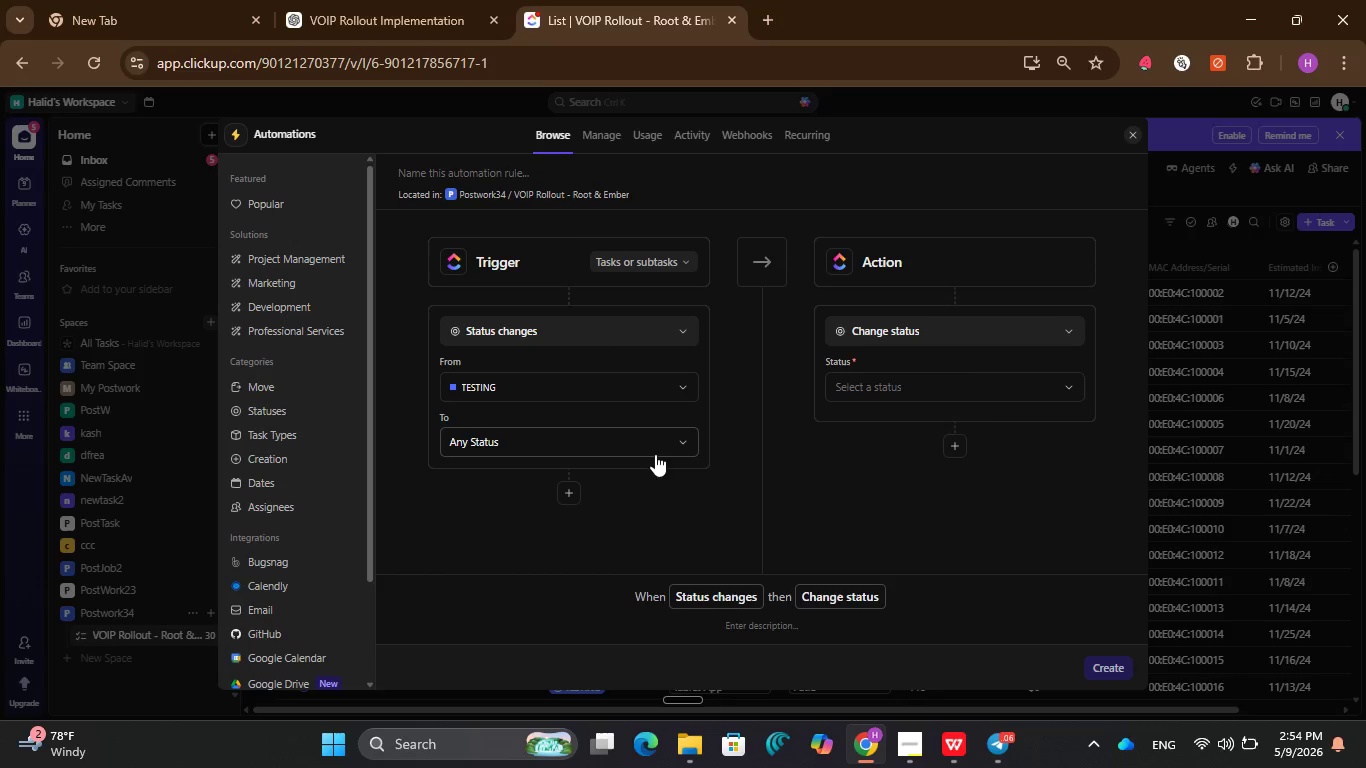 
left_click([652, 446])
 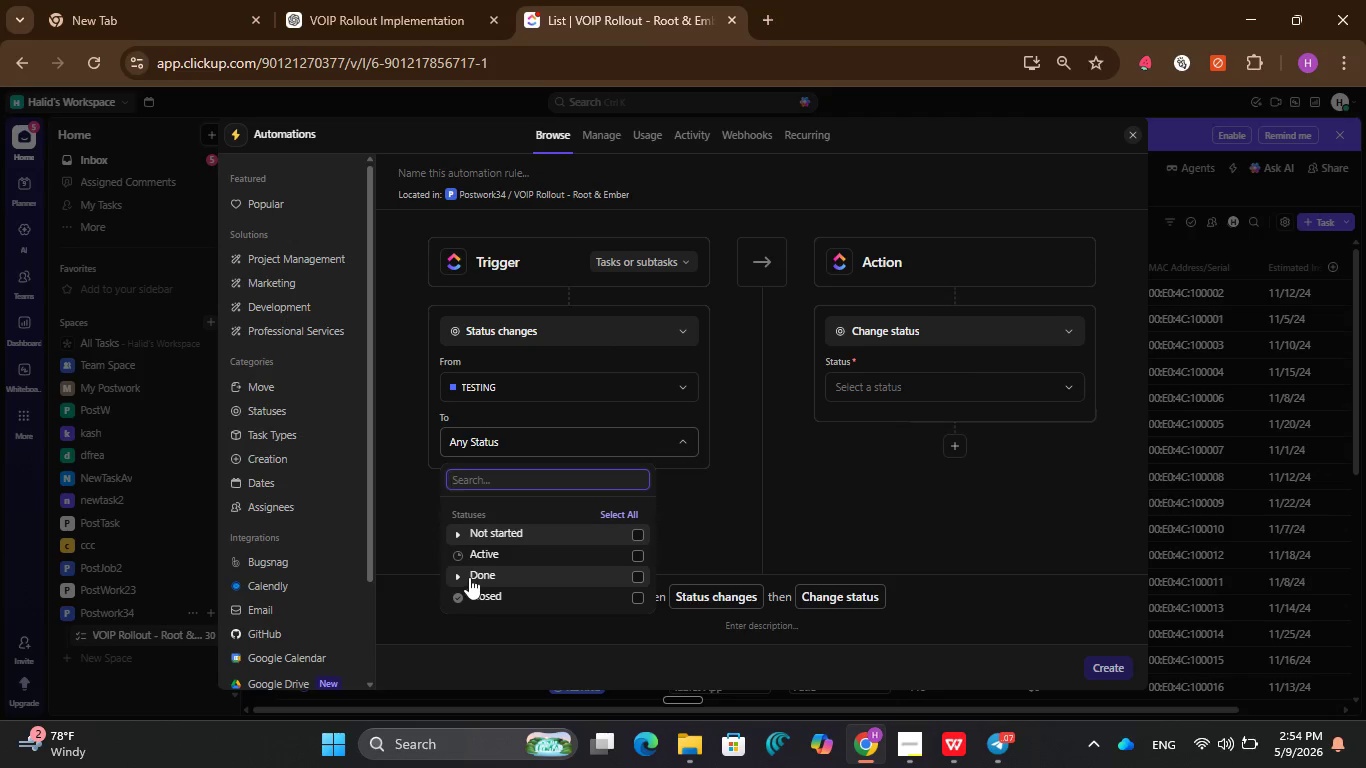 
left_click([467, 575])
 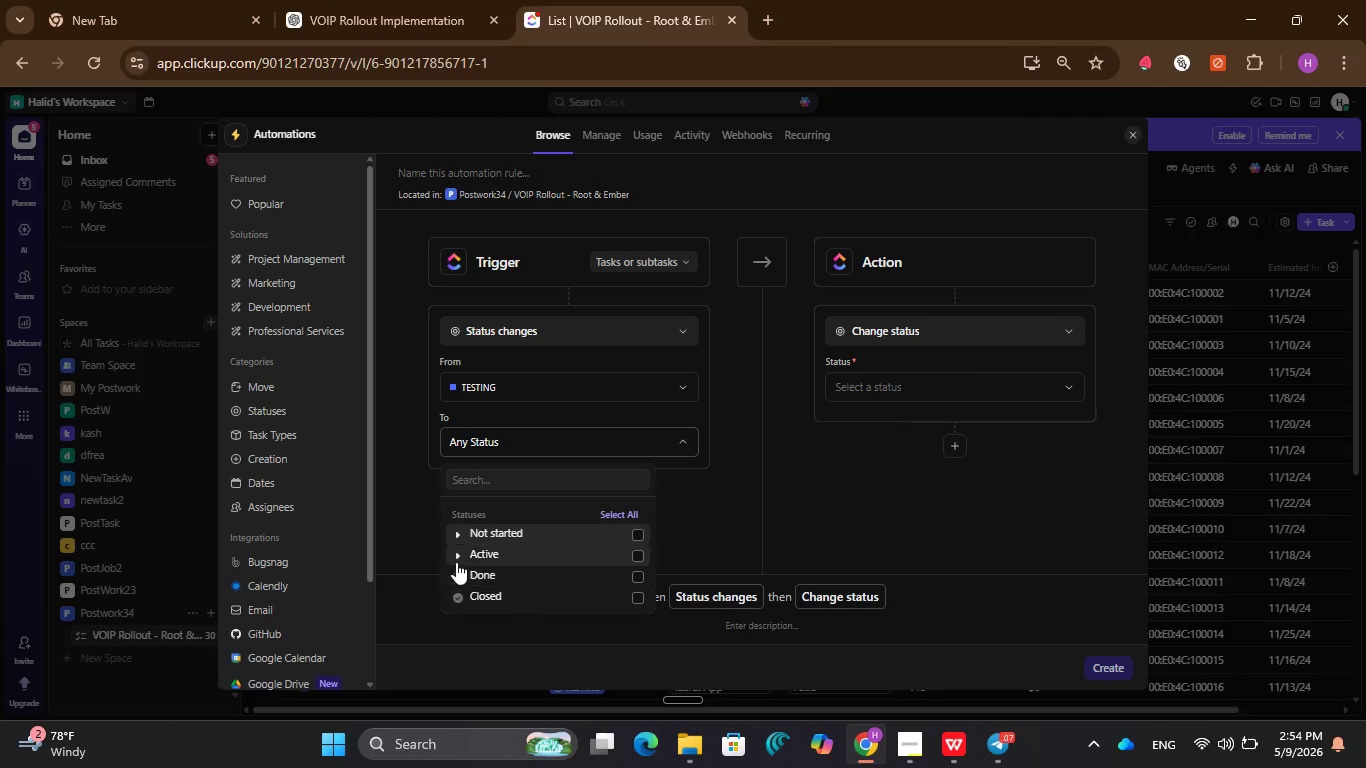 
left_click([456, 561])
 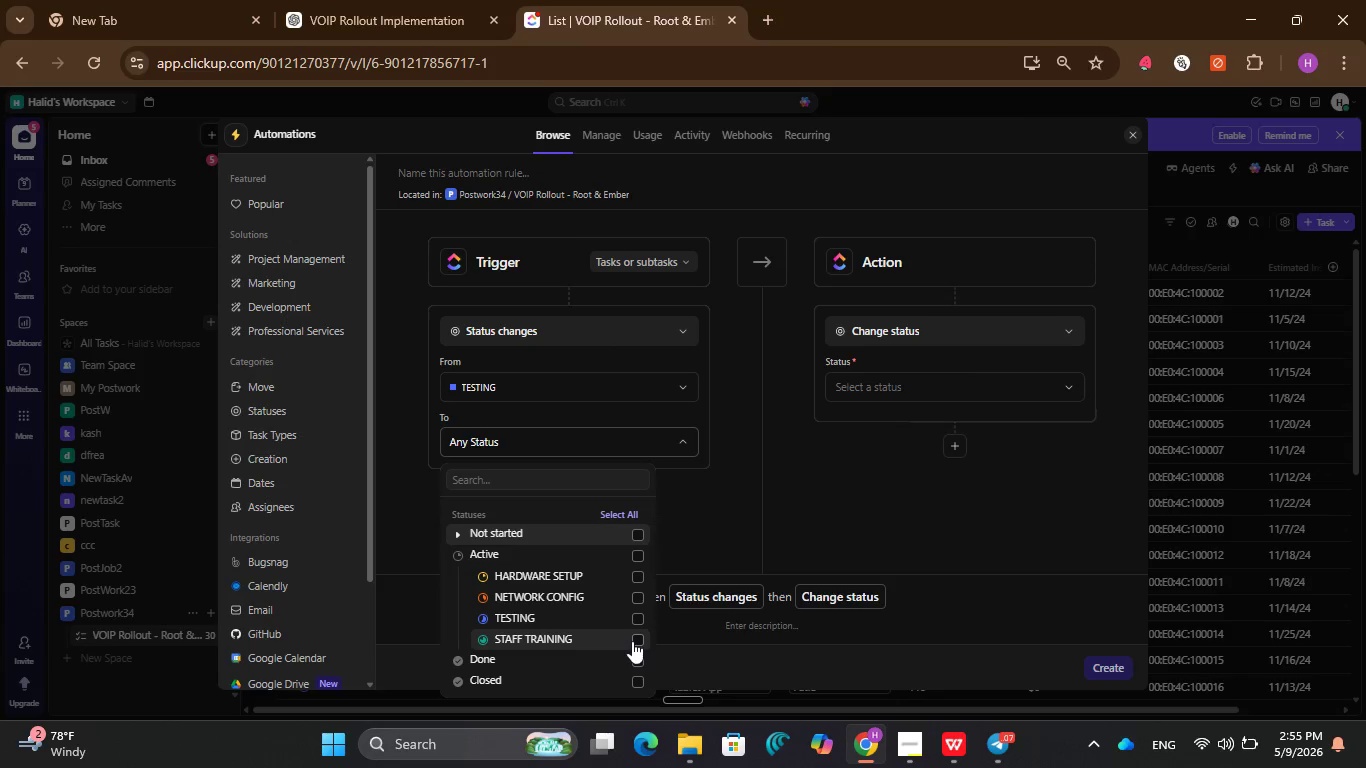 
left_click([632, 641])
 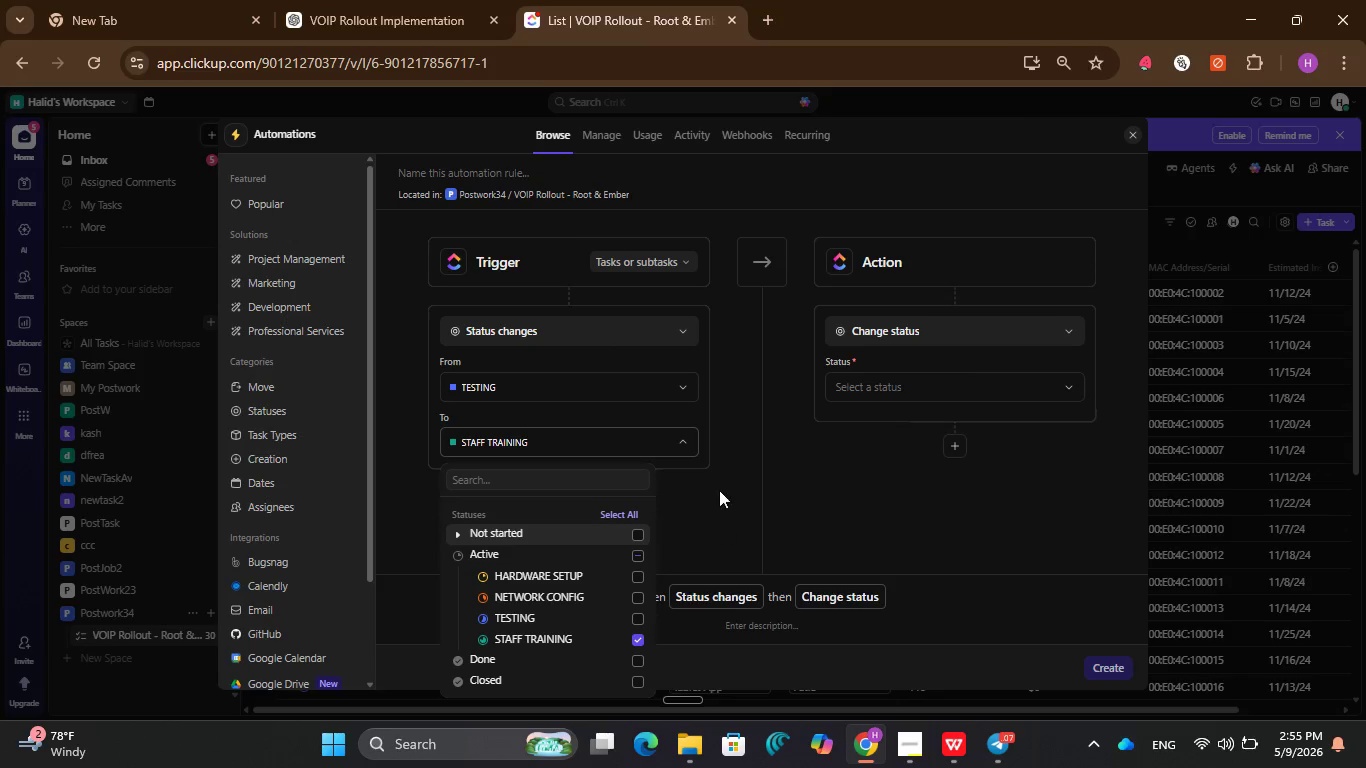 
left_click([719, 488])
 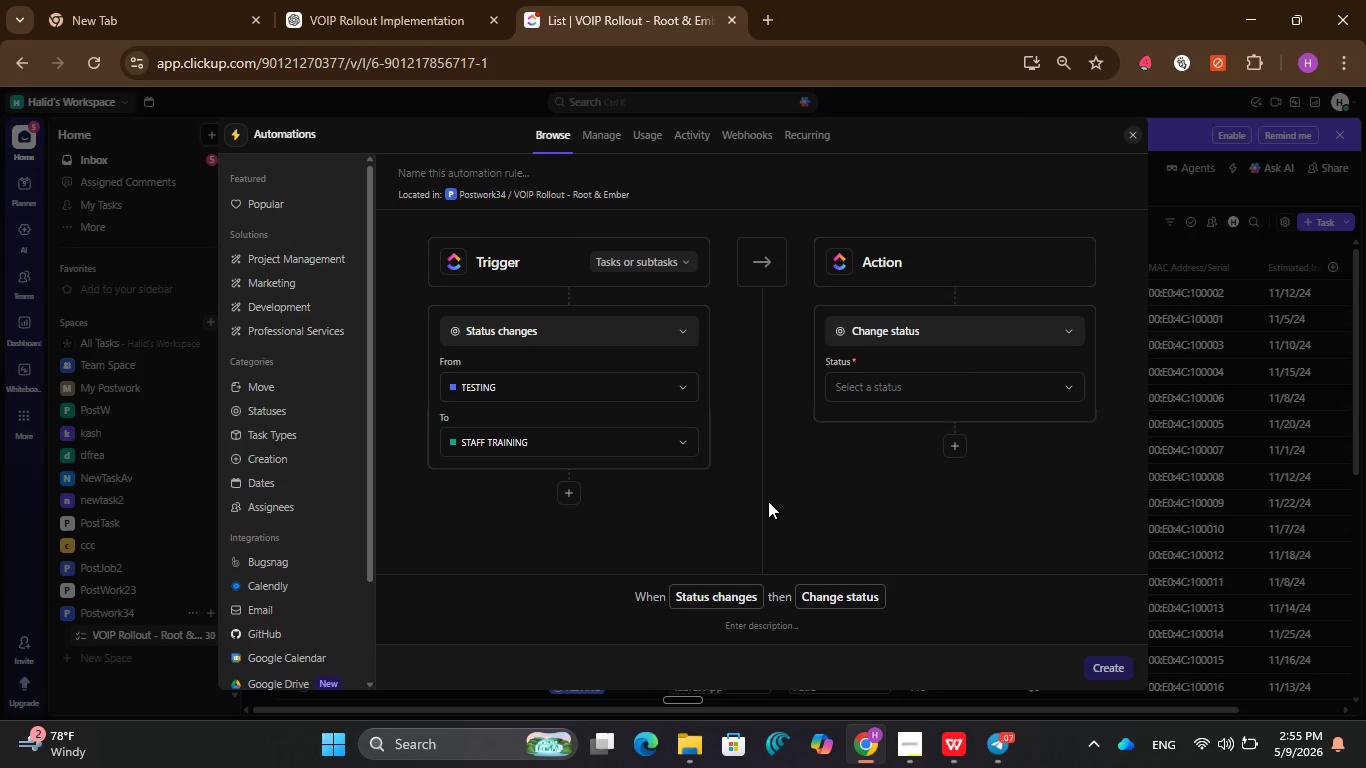 
scroll: coordinate [771, 496], scroll_direction: up, amount: 2.0
 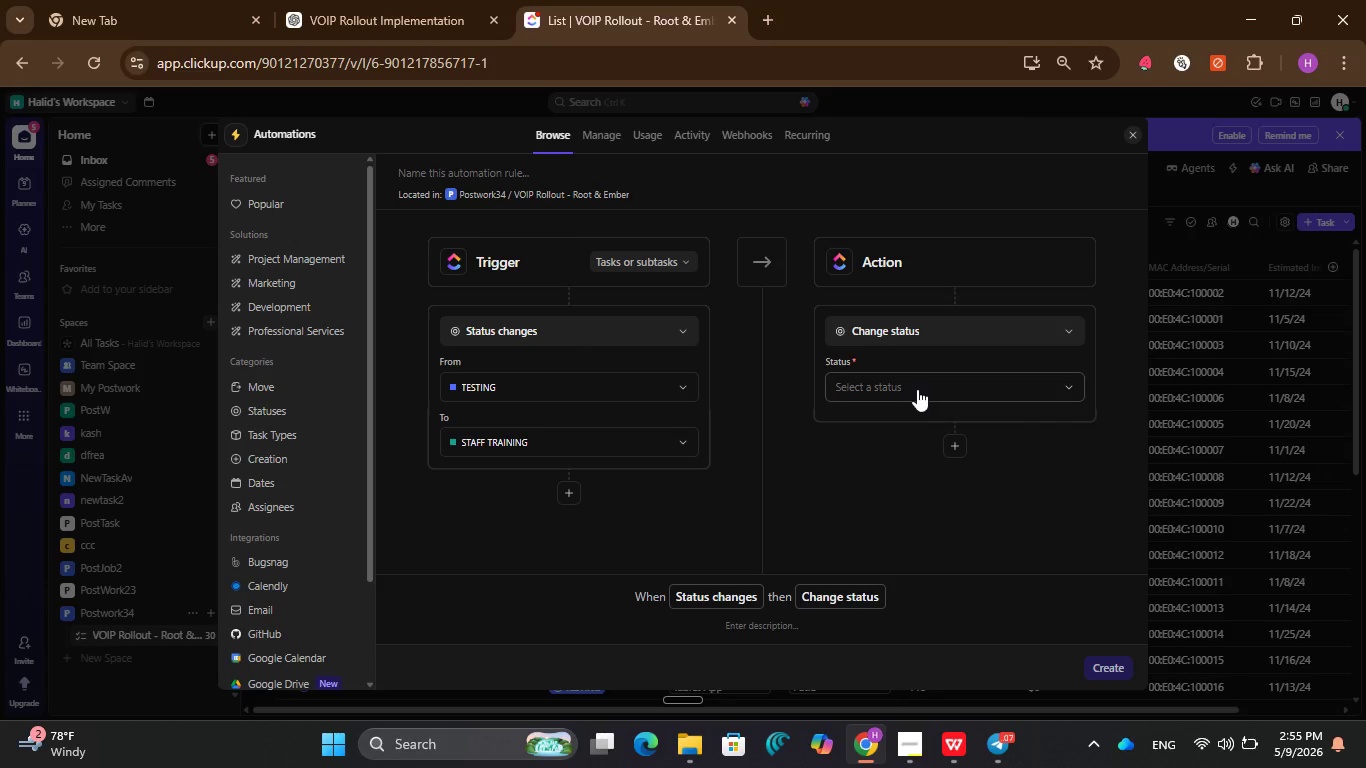 
left_click([917, 389])
 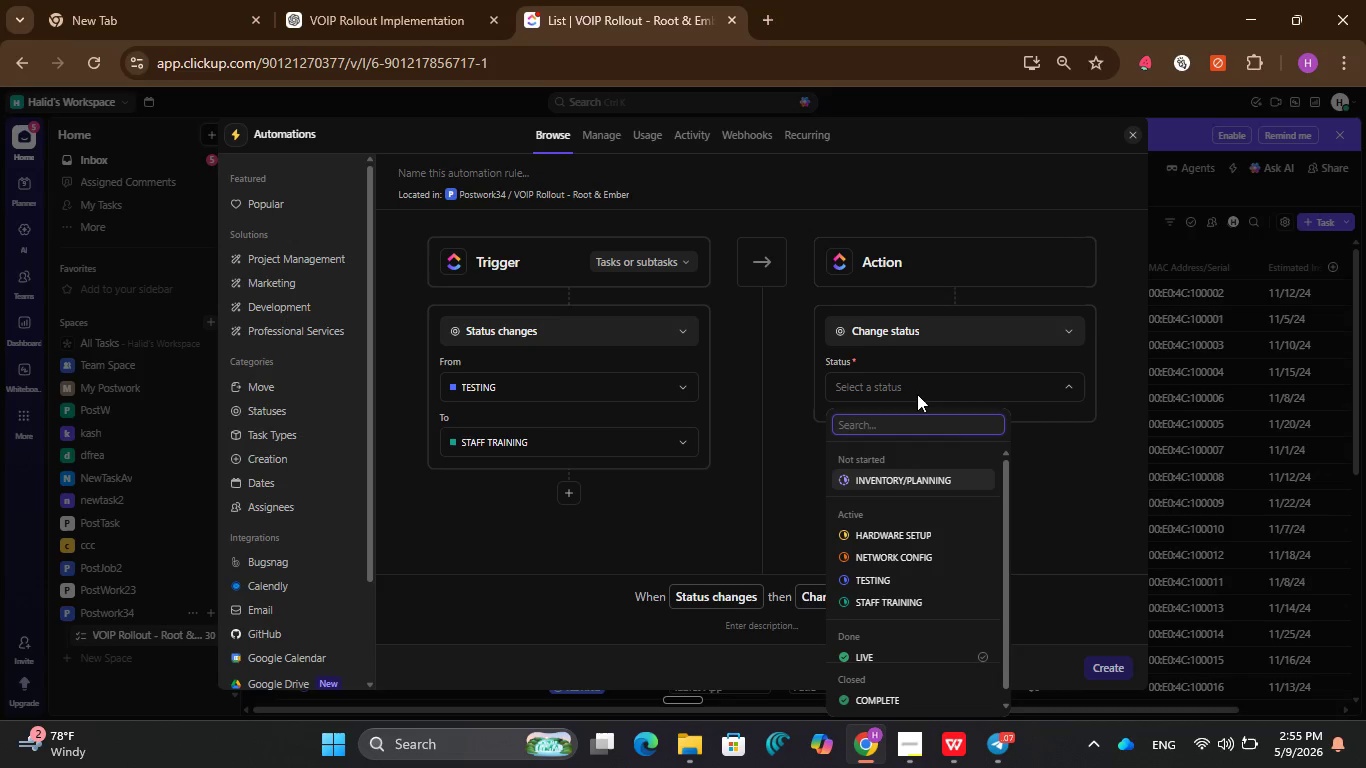 
left_click([925, 358])
 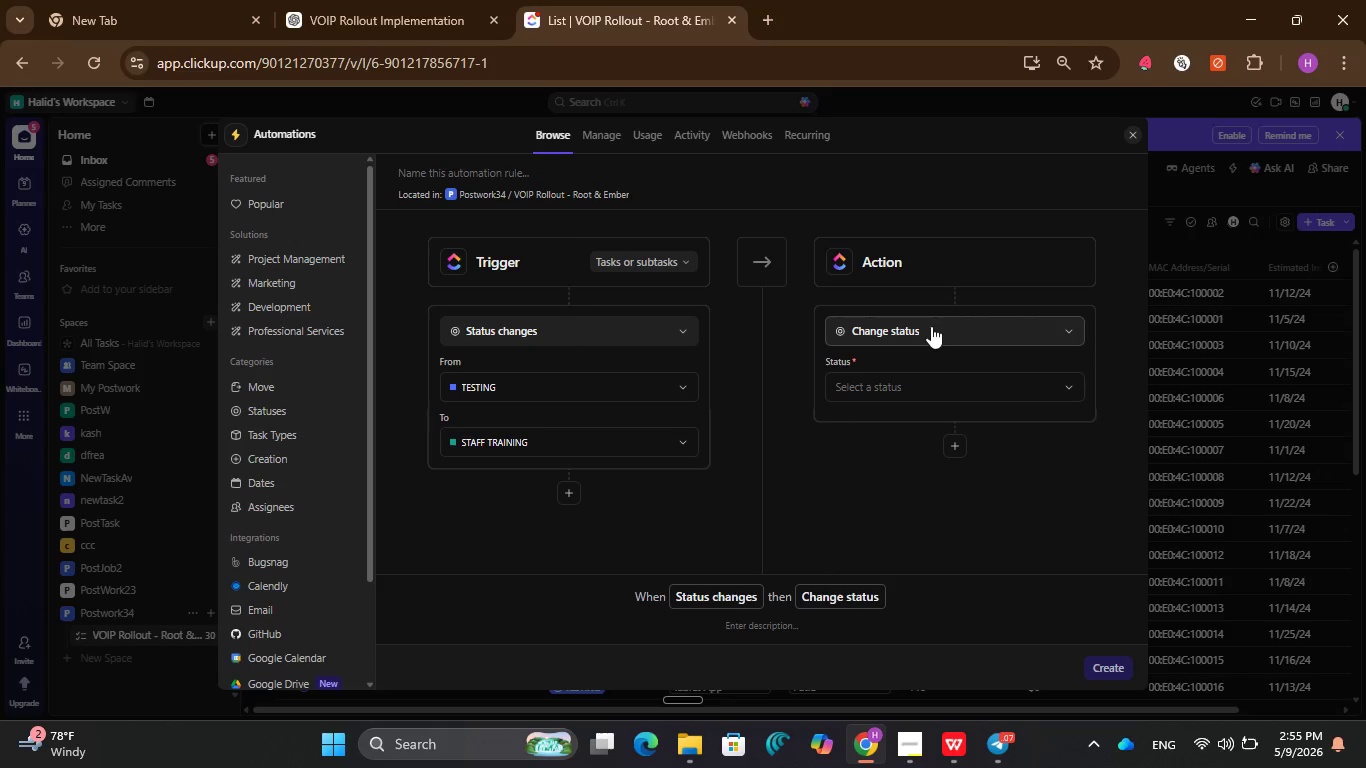 
left_click([931, 326])
 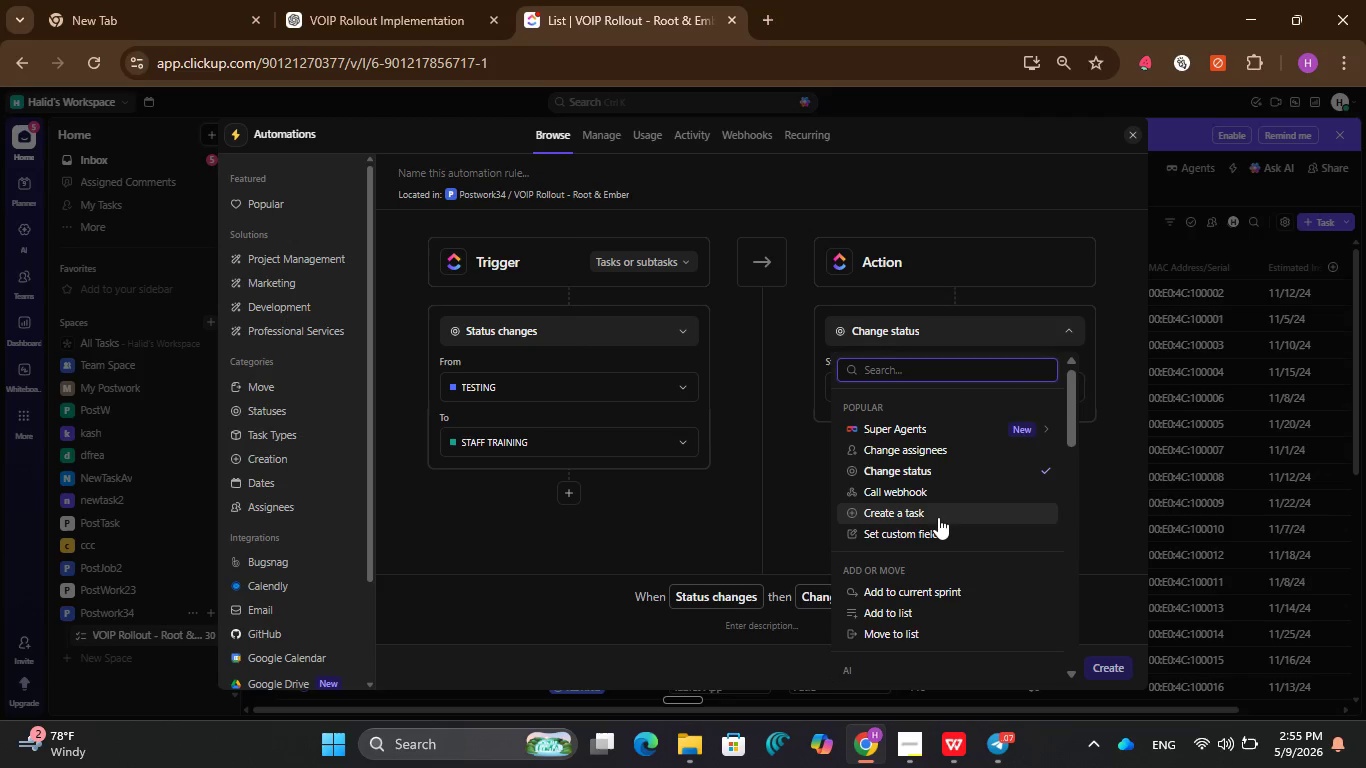 
scroll: coordinate [942, 543], scroll_direction: up, amount: 2.0
 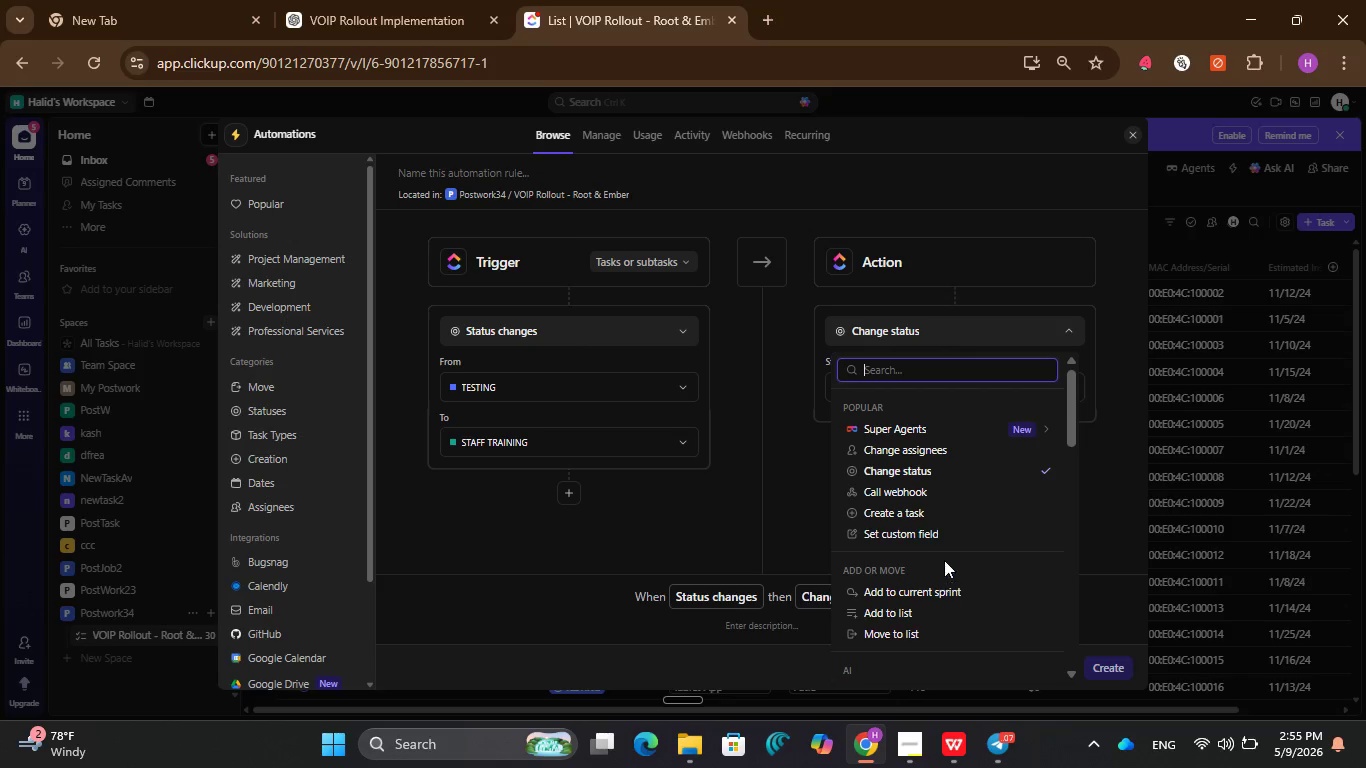 
scroll: coordinate [967, 513], scroll_direction: down, amount: 3.0